 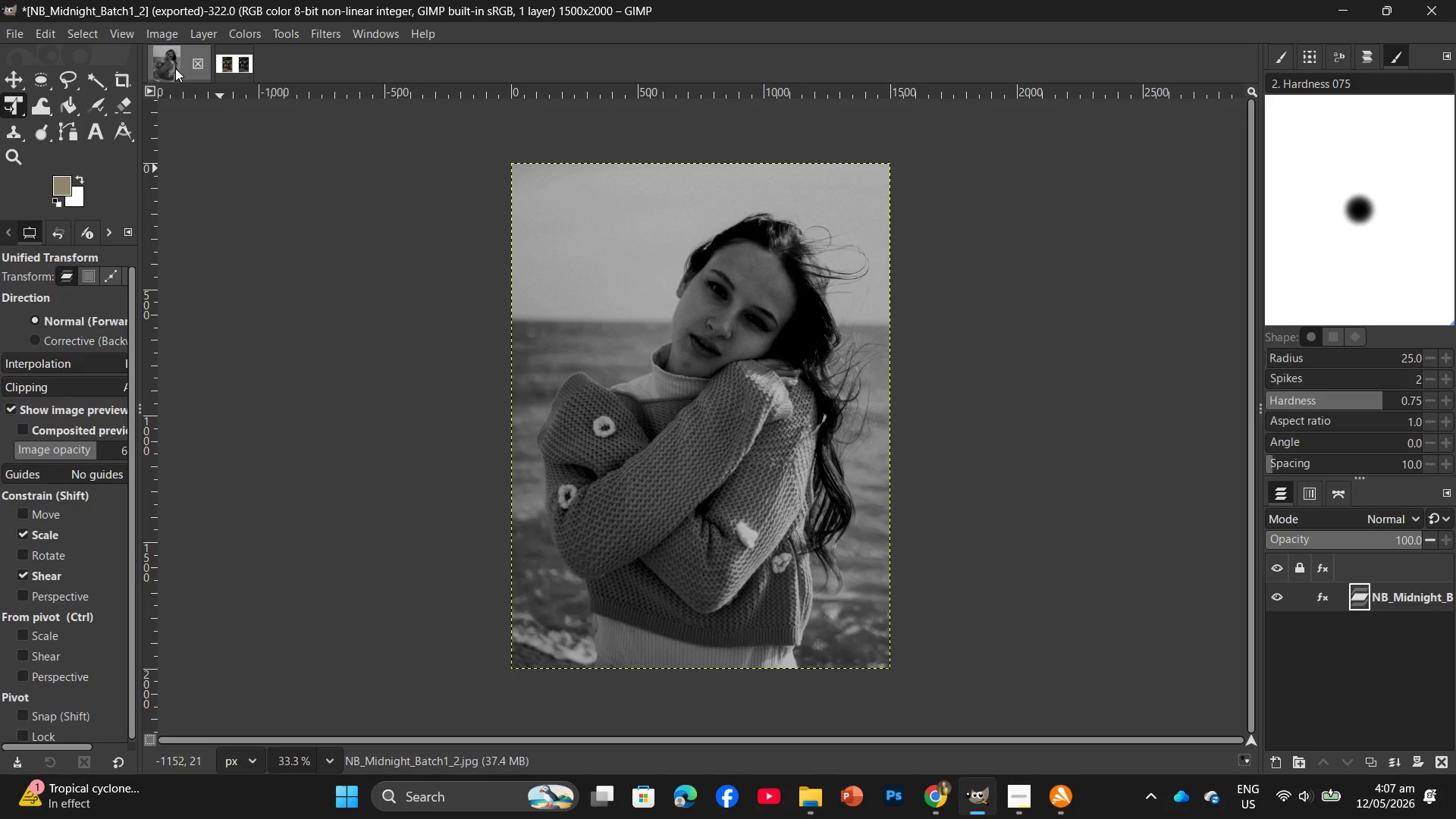 
left_click([197, 64])
 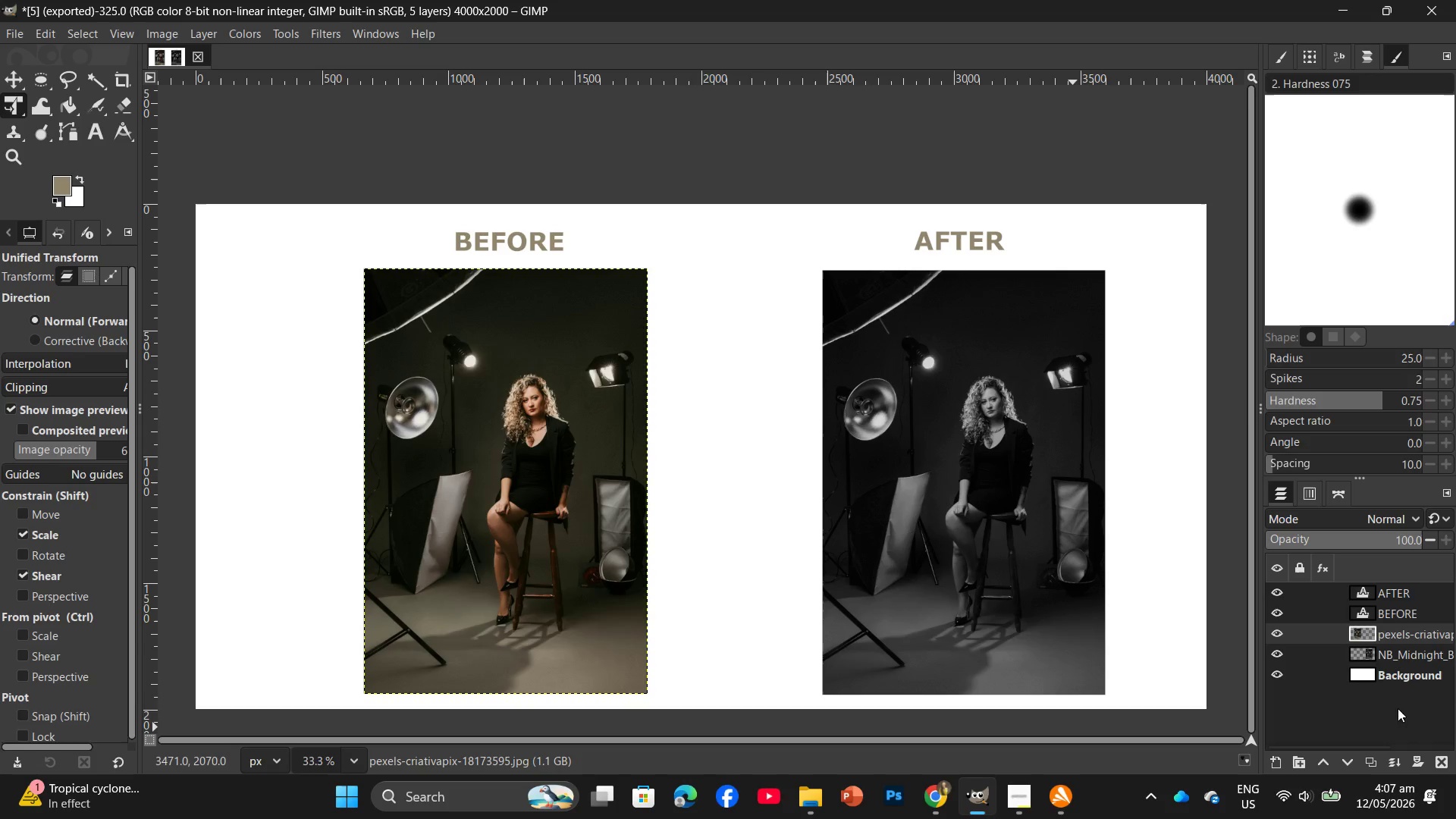 
left_click_drag(start_coordinate=[1399, 632], to_coordinate=[1435, 764])
 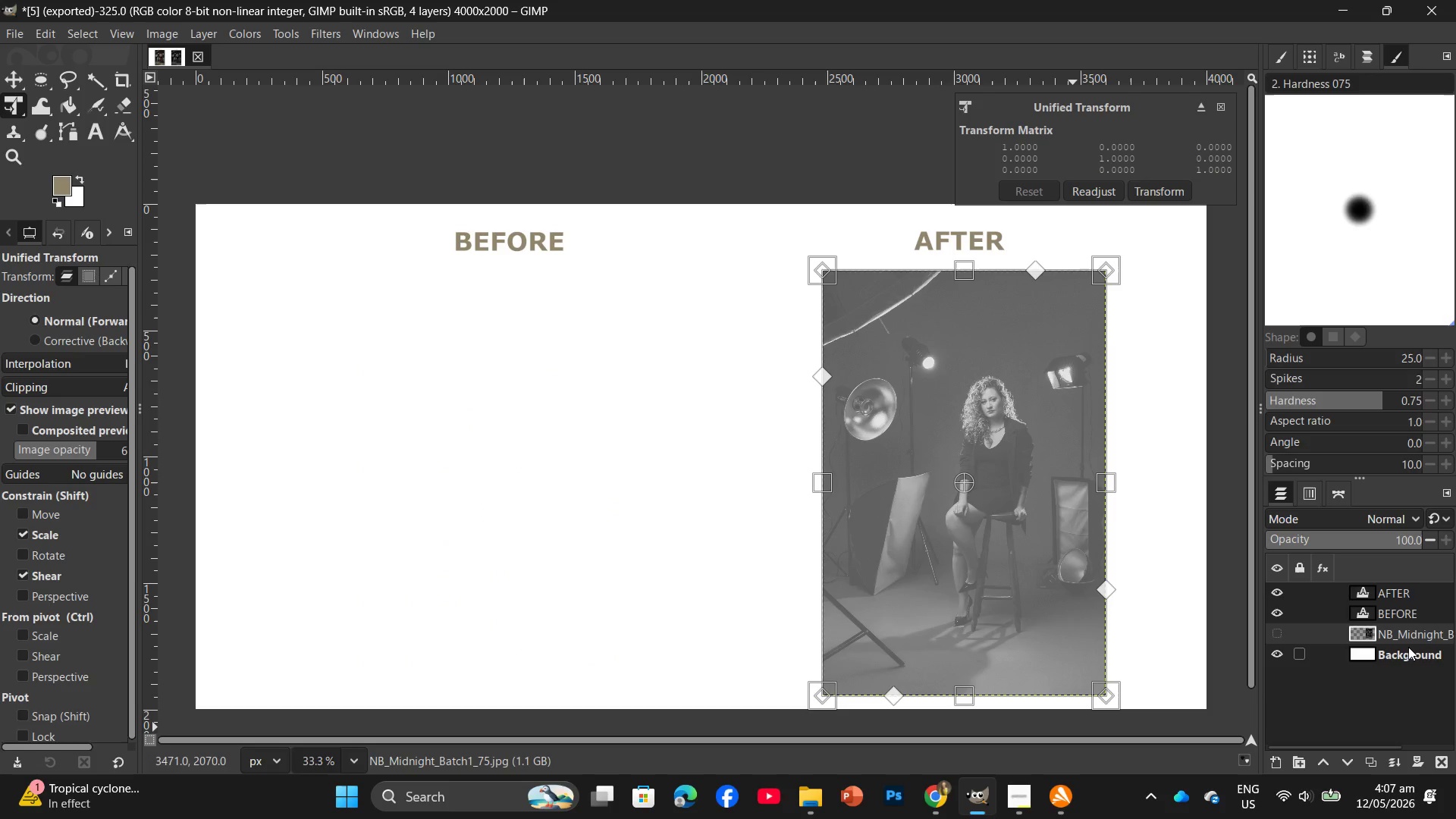 
left_click_drag(start_coordinate=[1406, 640], to_coordinate=[1444, 765])
 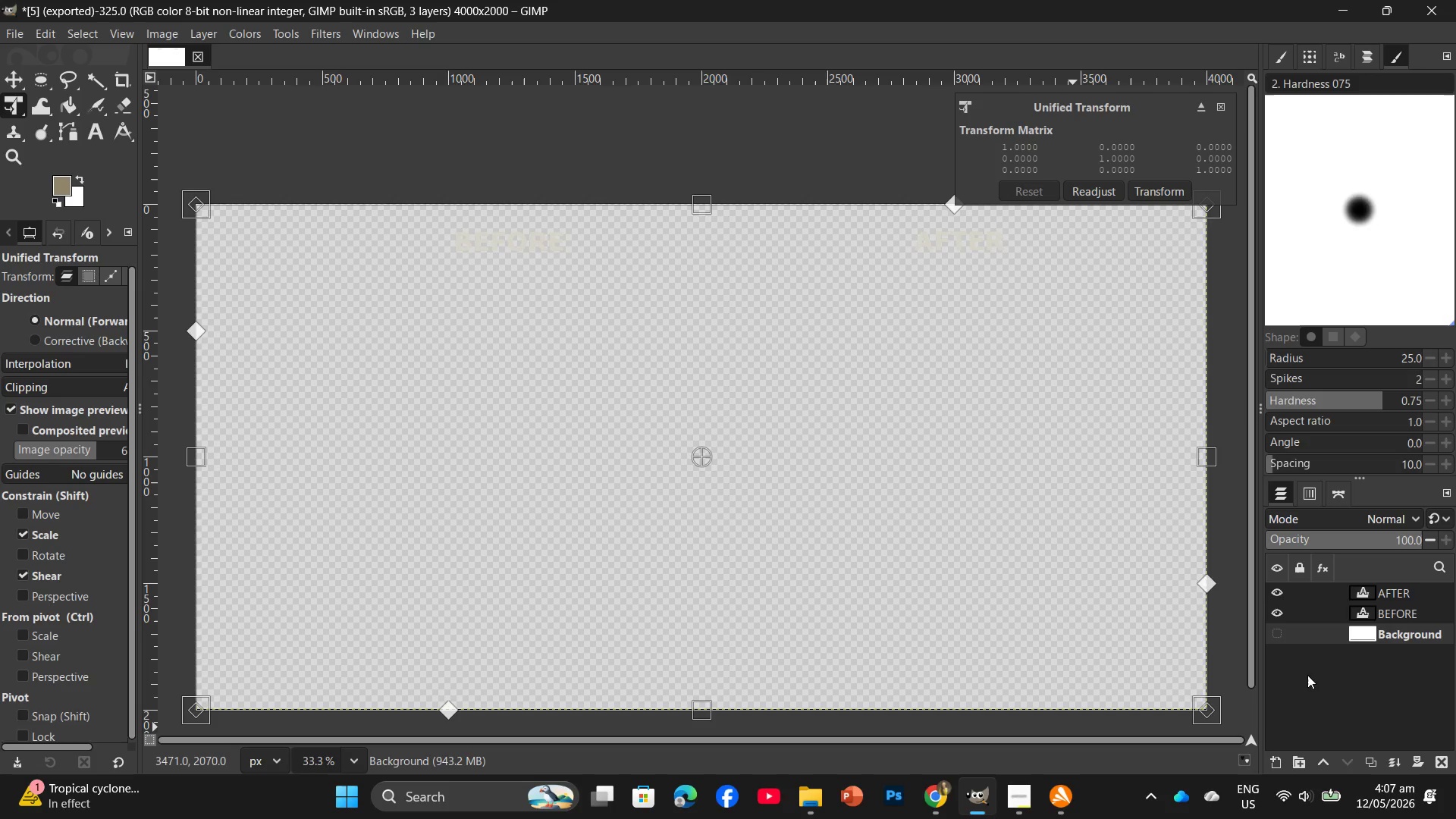 
left_click([1276, 635])
 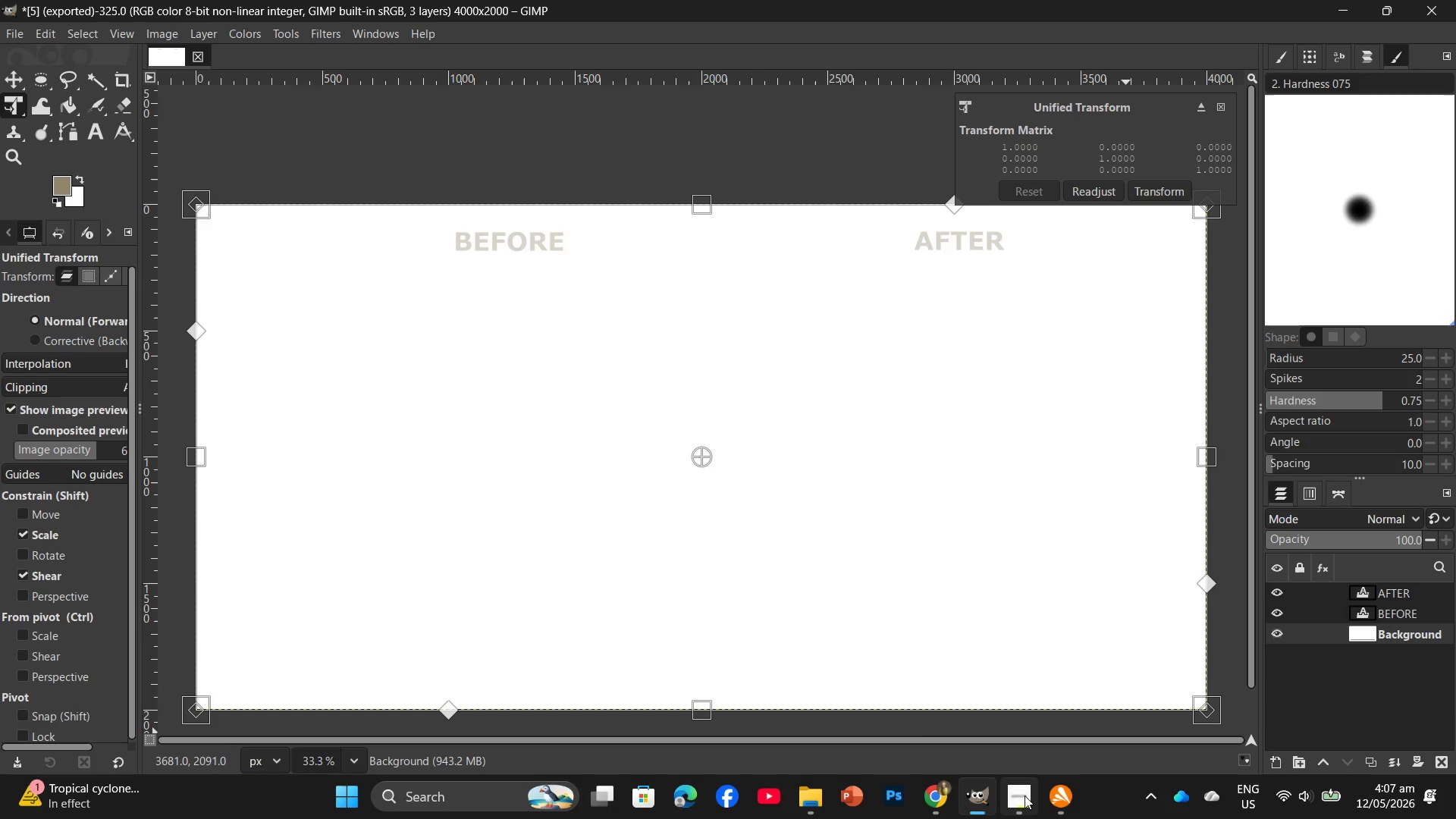 
left_click([1025, 795])